 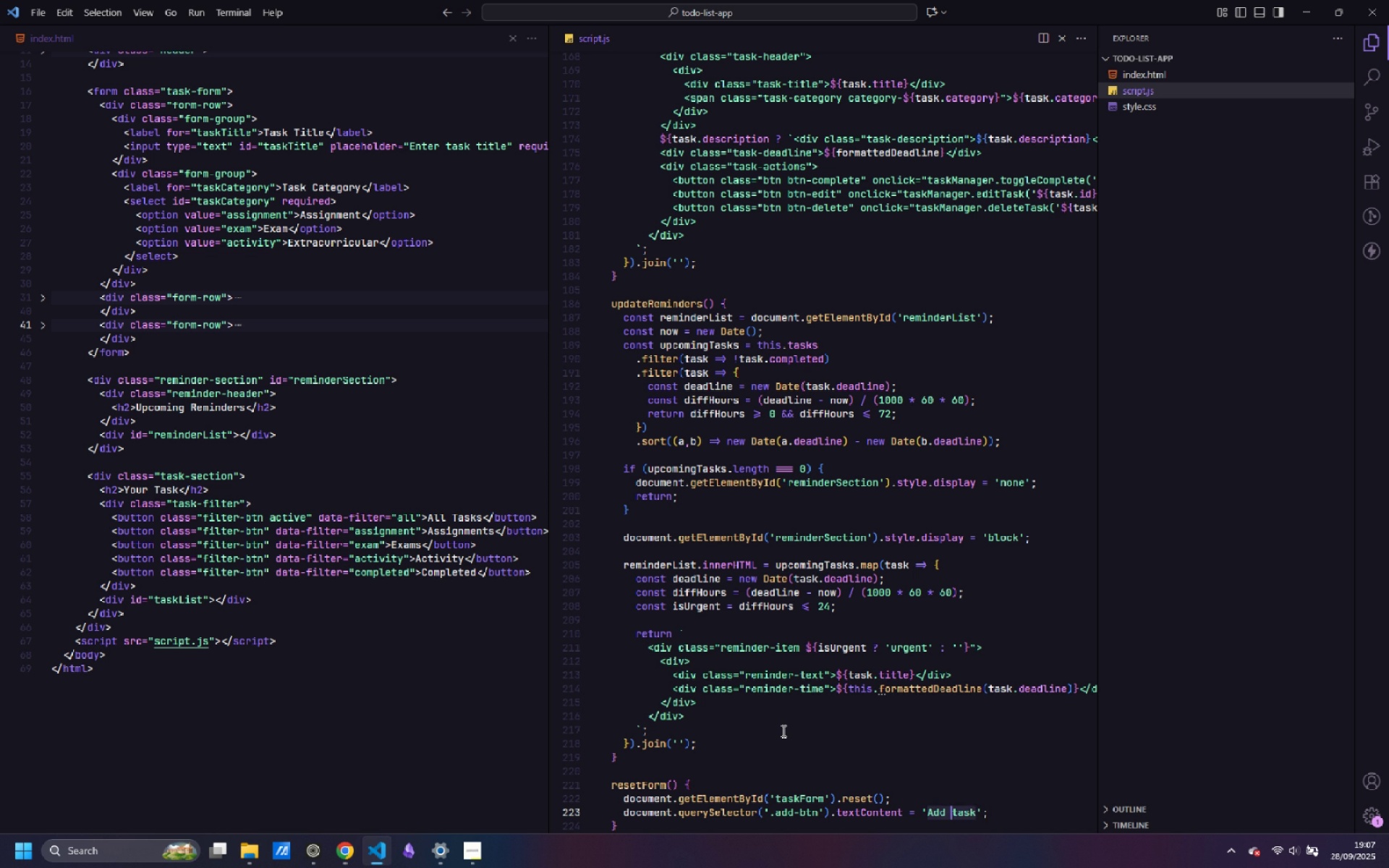 
key(Control+ArrowLeft)
 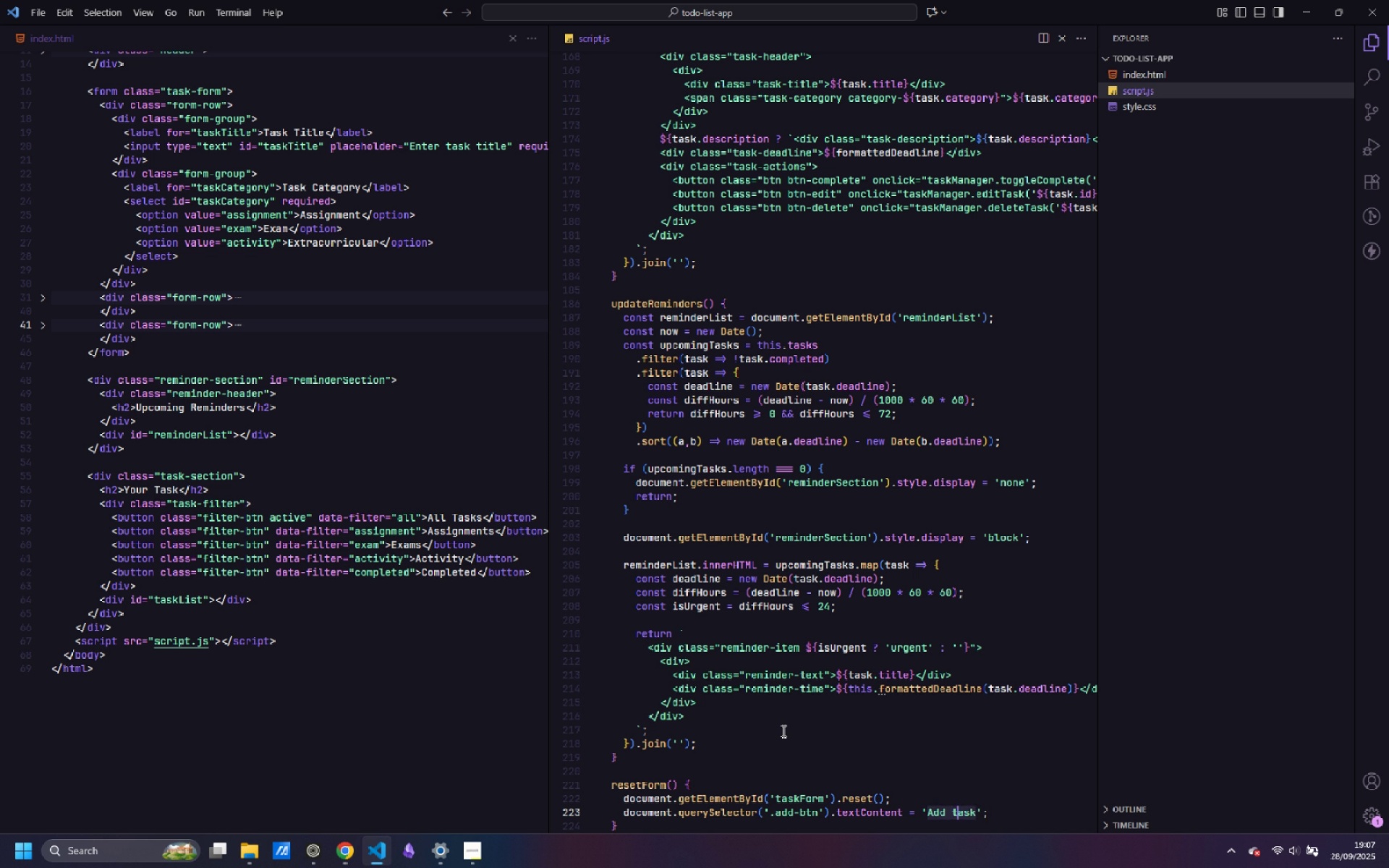 
key(ArrowRight)
 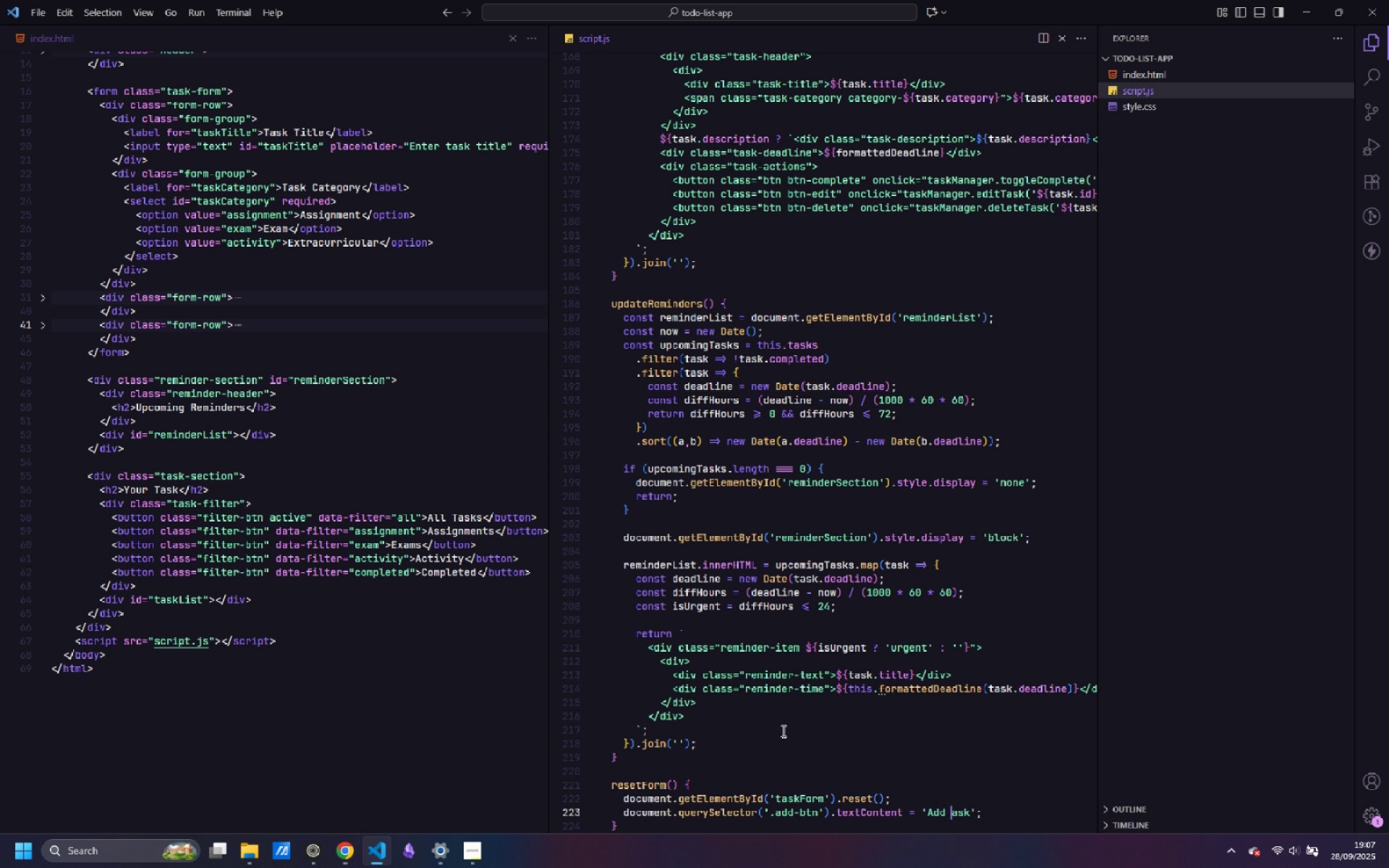 
key(Backspace)
 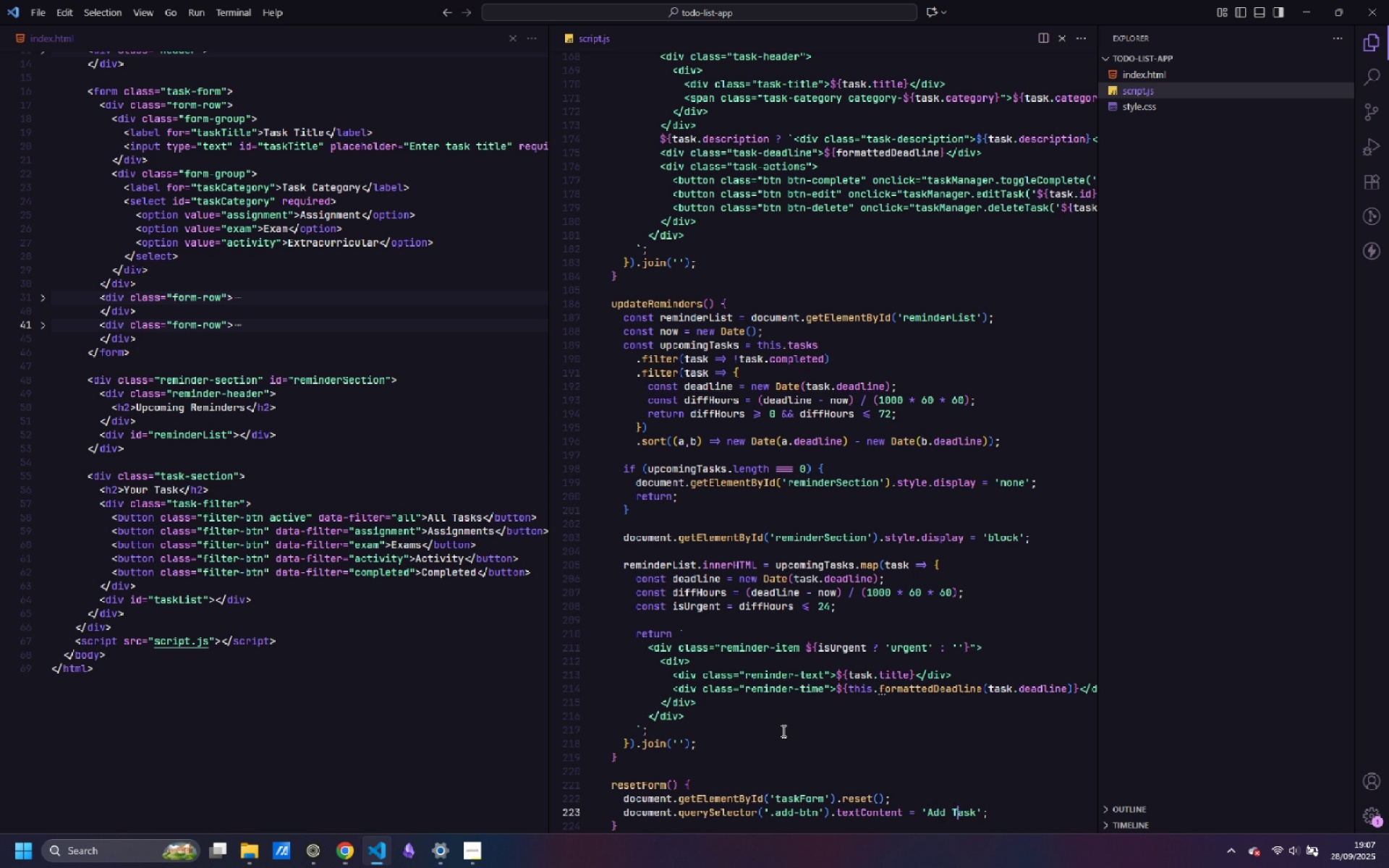 
key(Shift+ShiftLeft)
 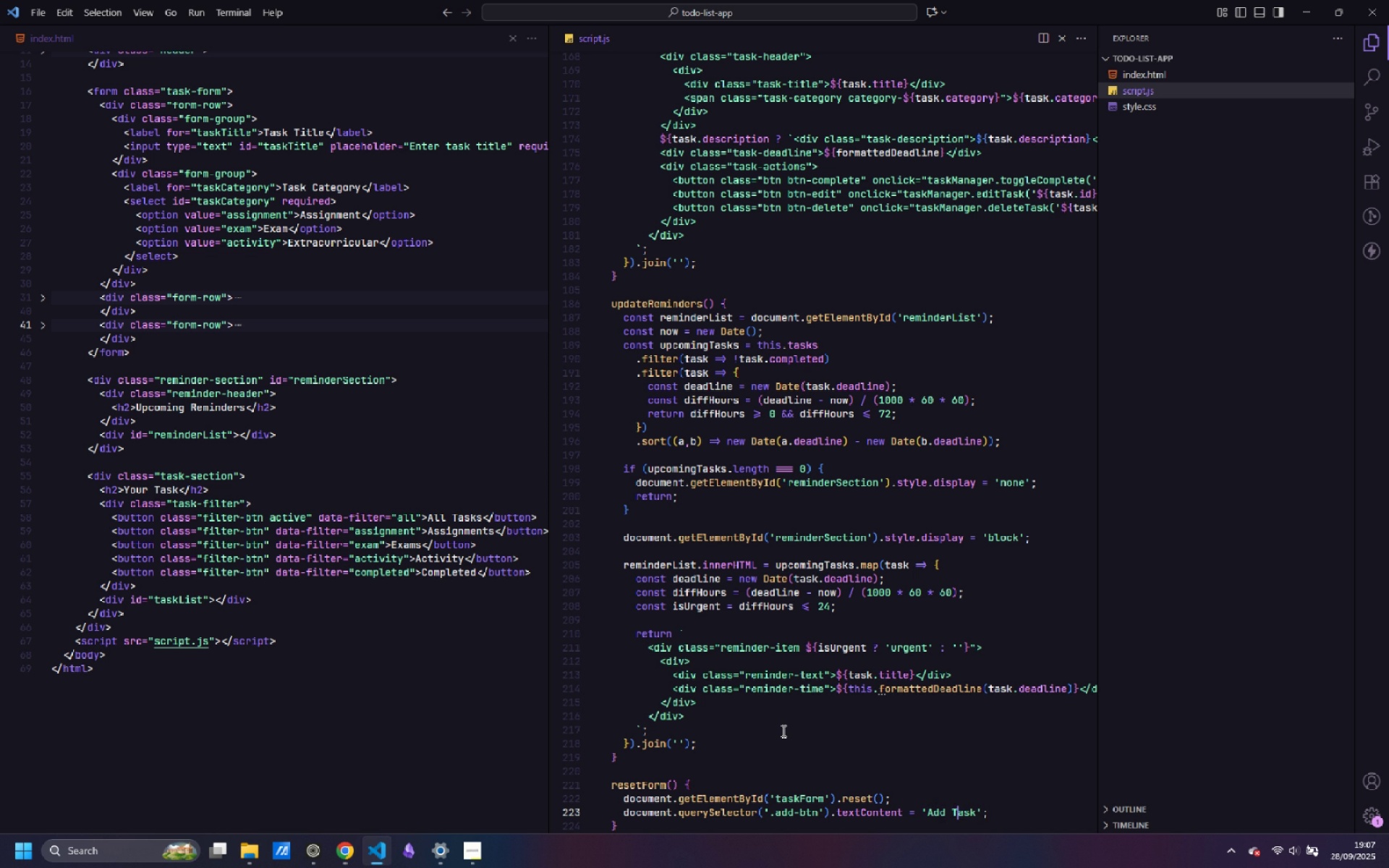 
key(Shift+T)
 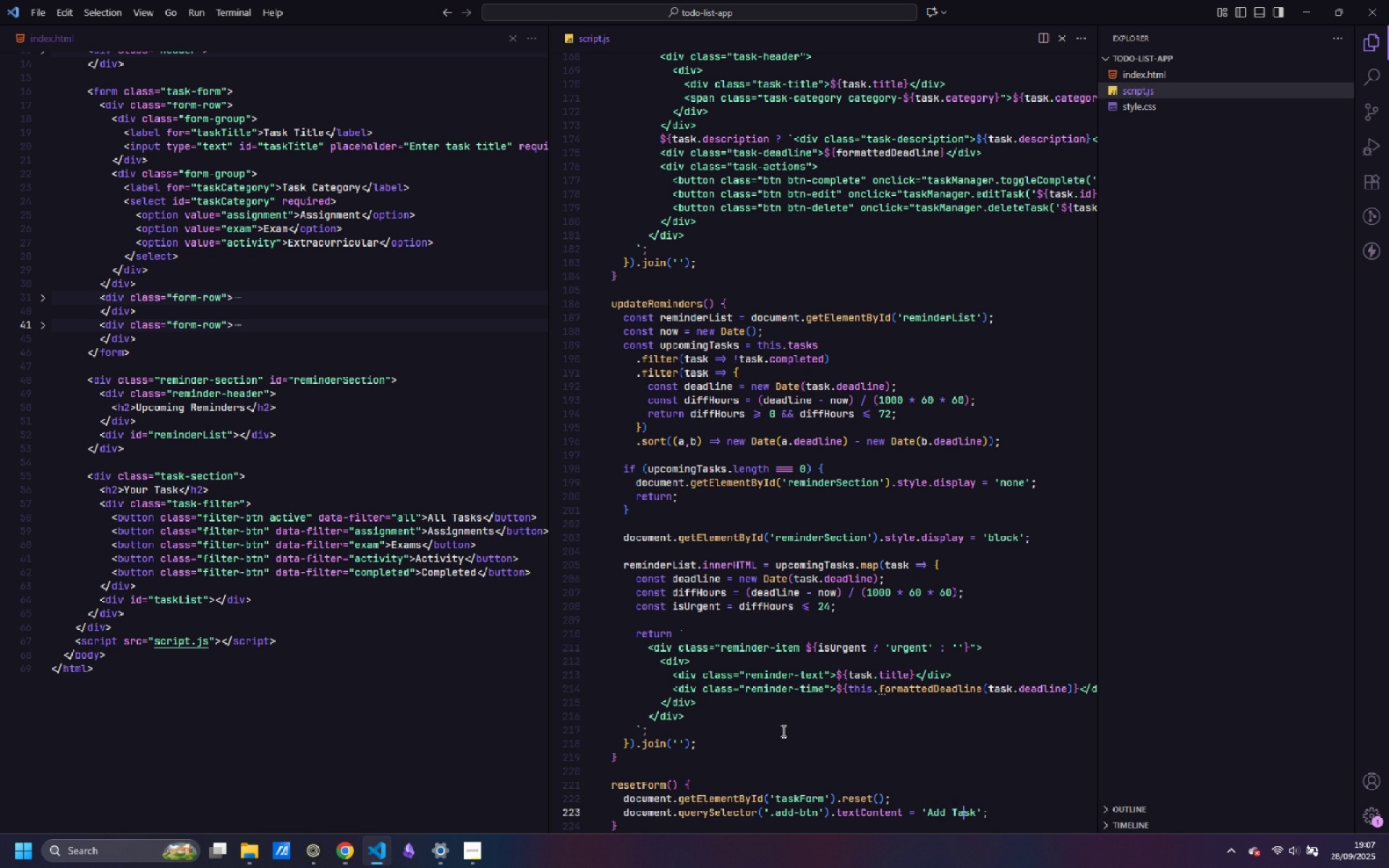 
key(ArrowRight)